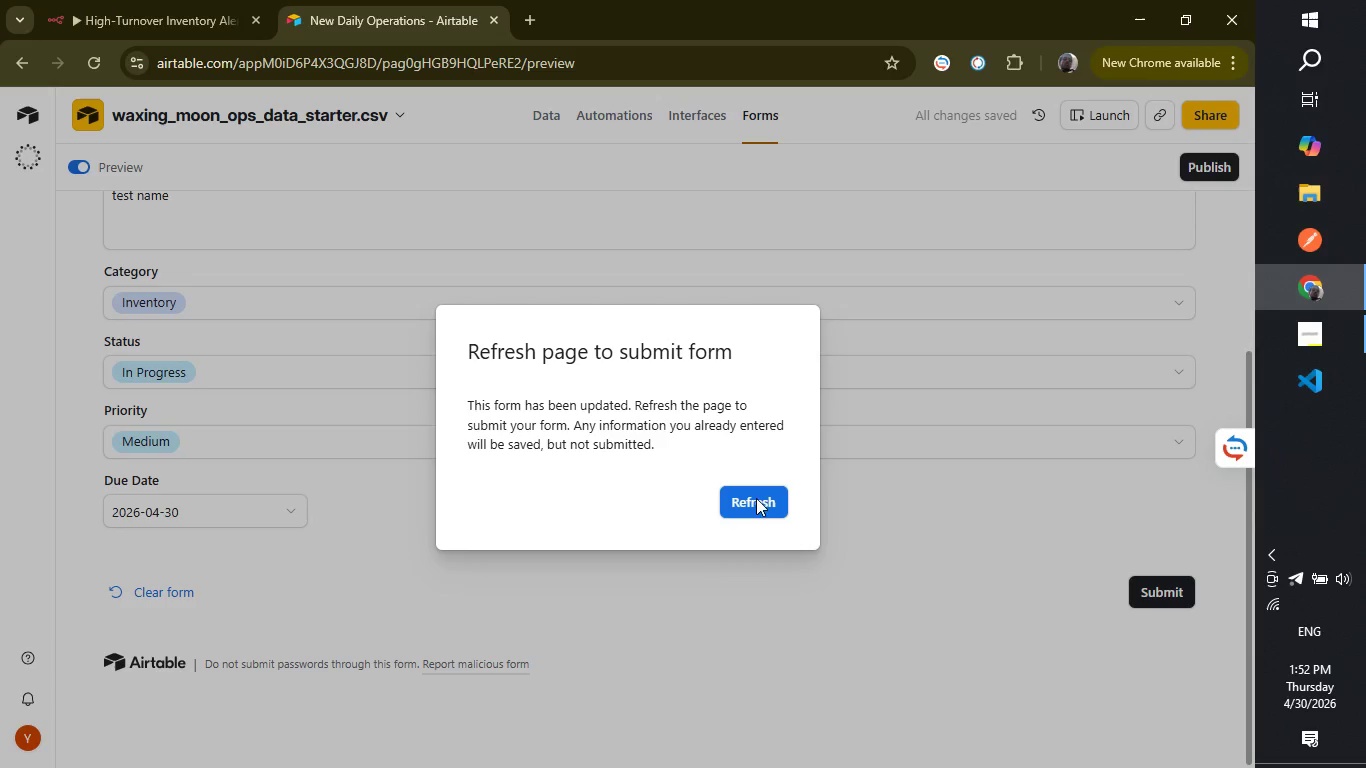 
left_click([756, 498])
 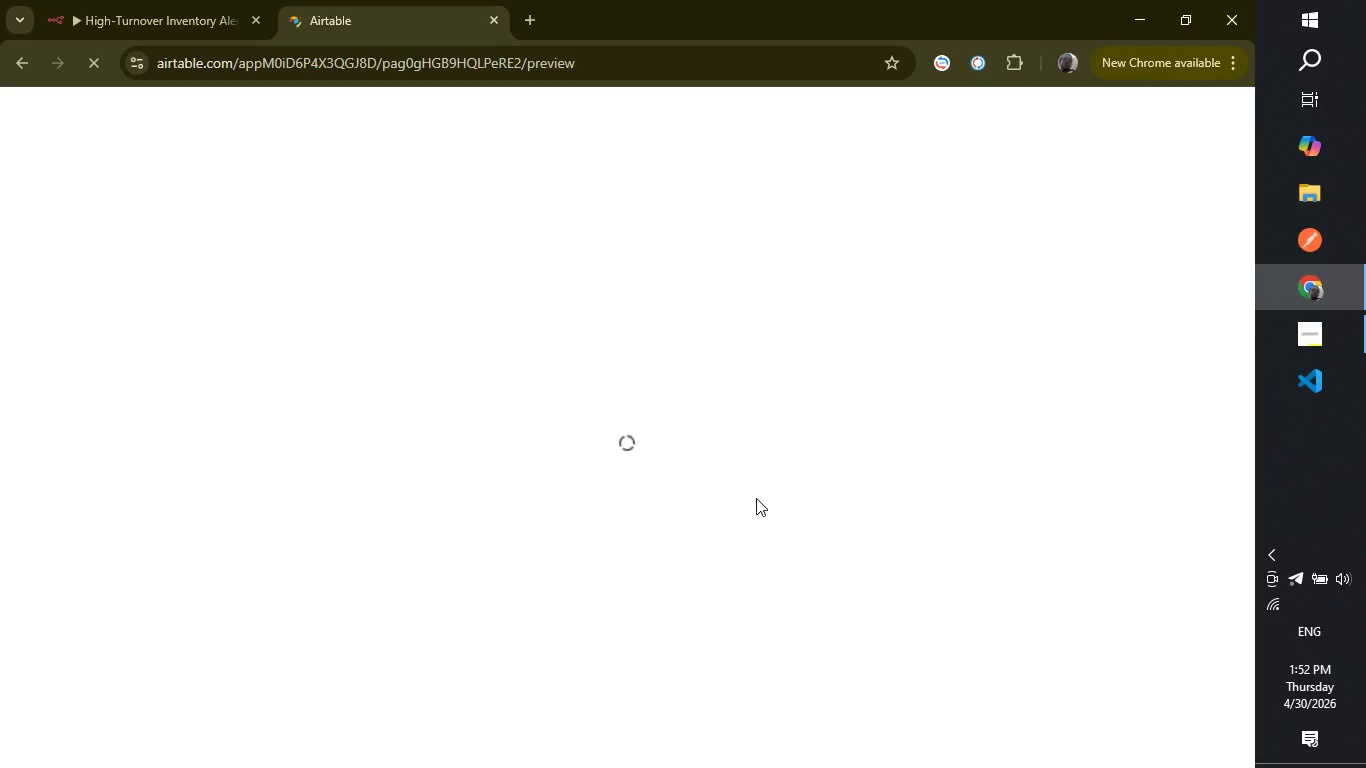 
wait(12.88)
 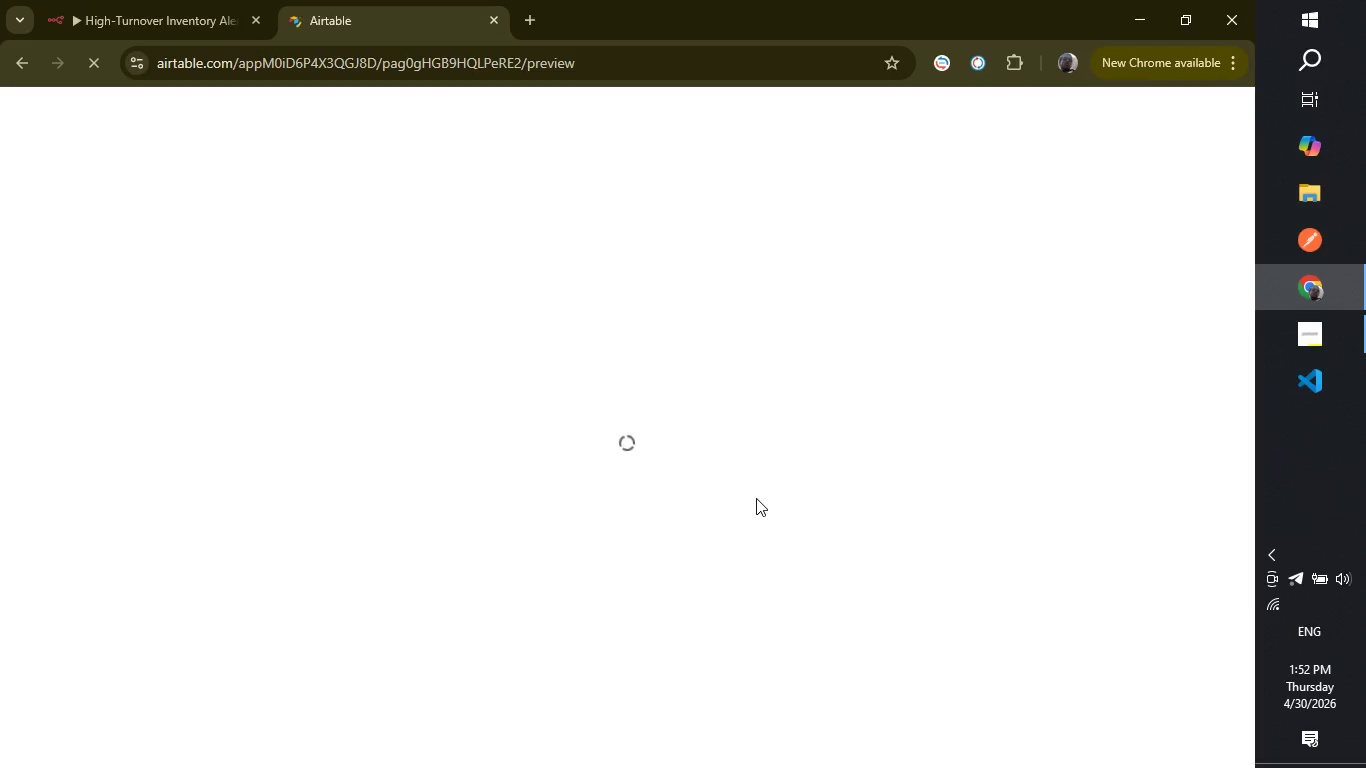 
left_click([543, 124])
 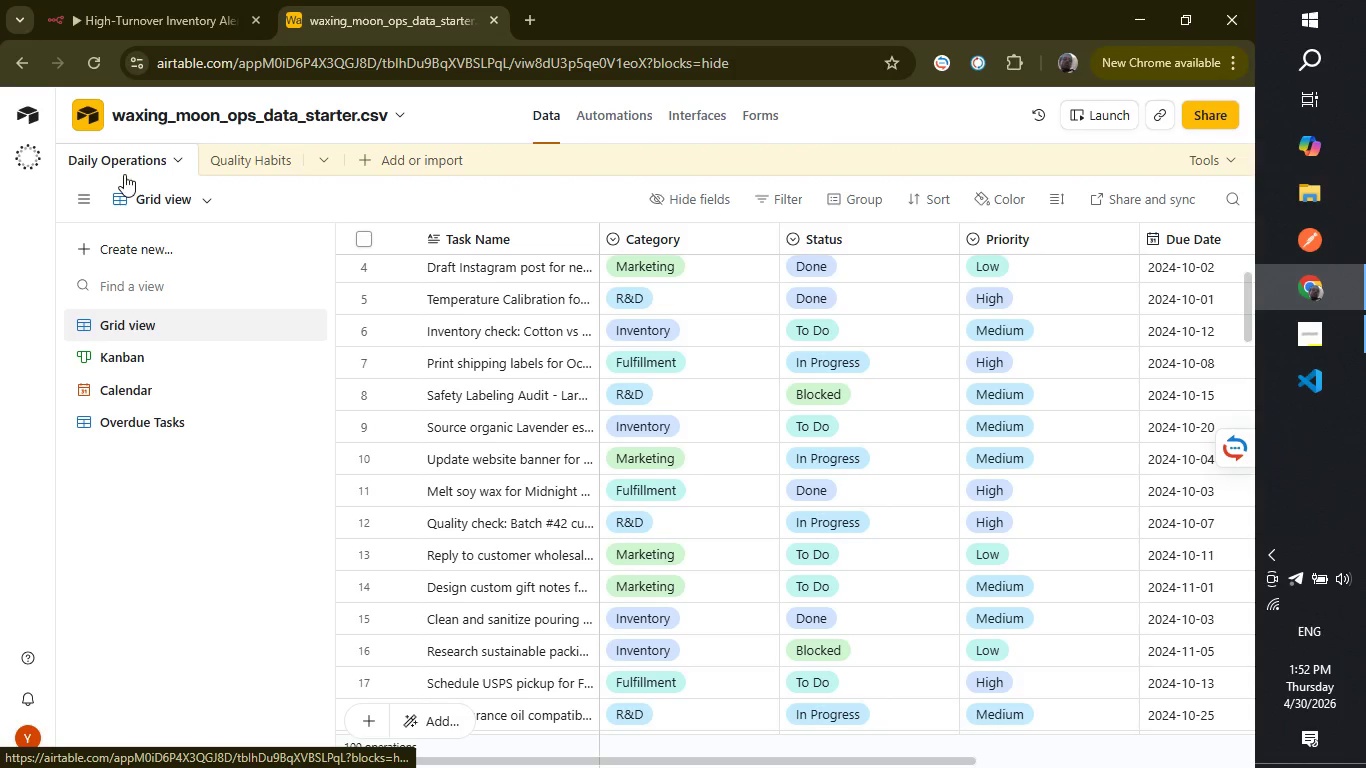 
scroll: coordinate [810, 528], scroll_direction: down, amount: 28.0
 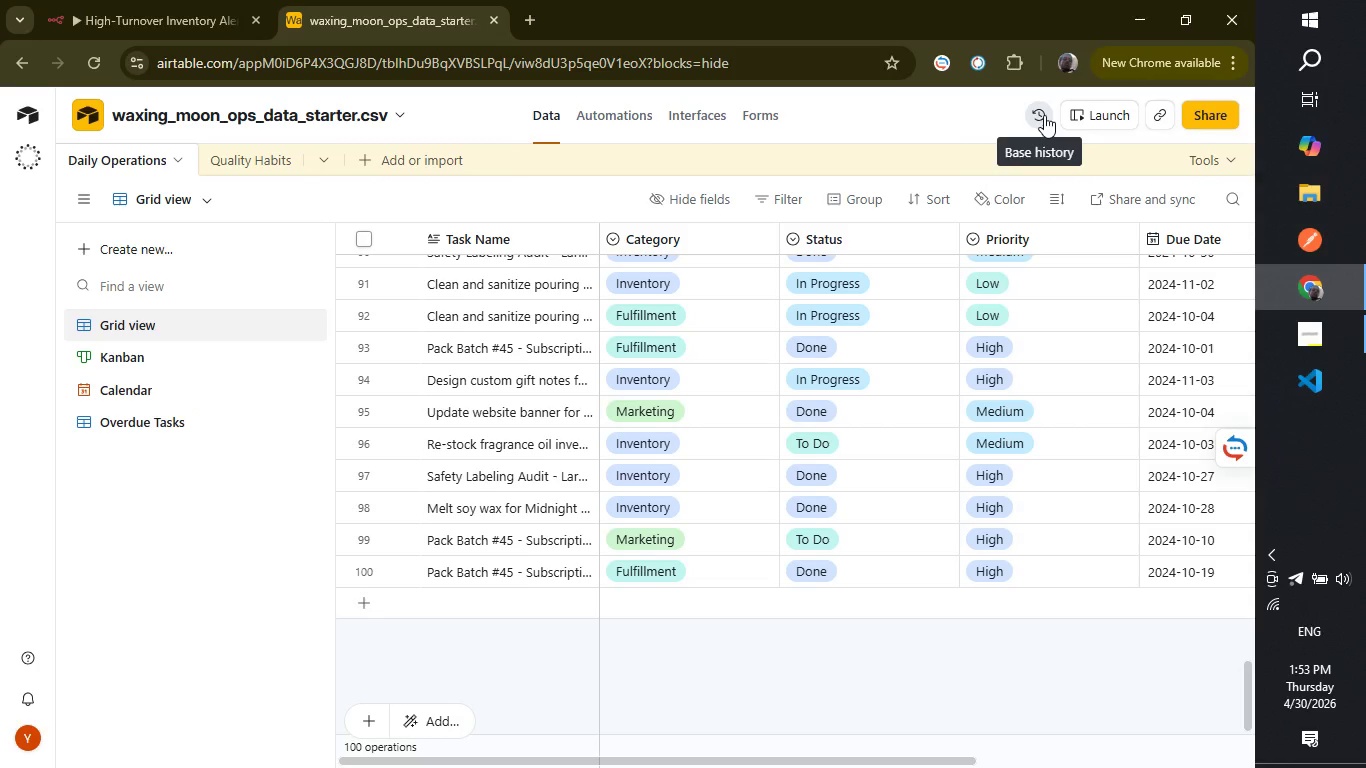 
wait(43.6)
 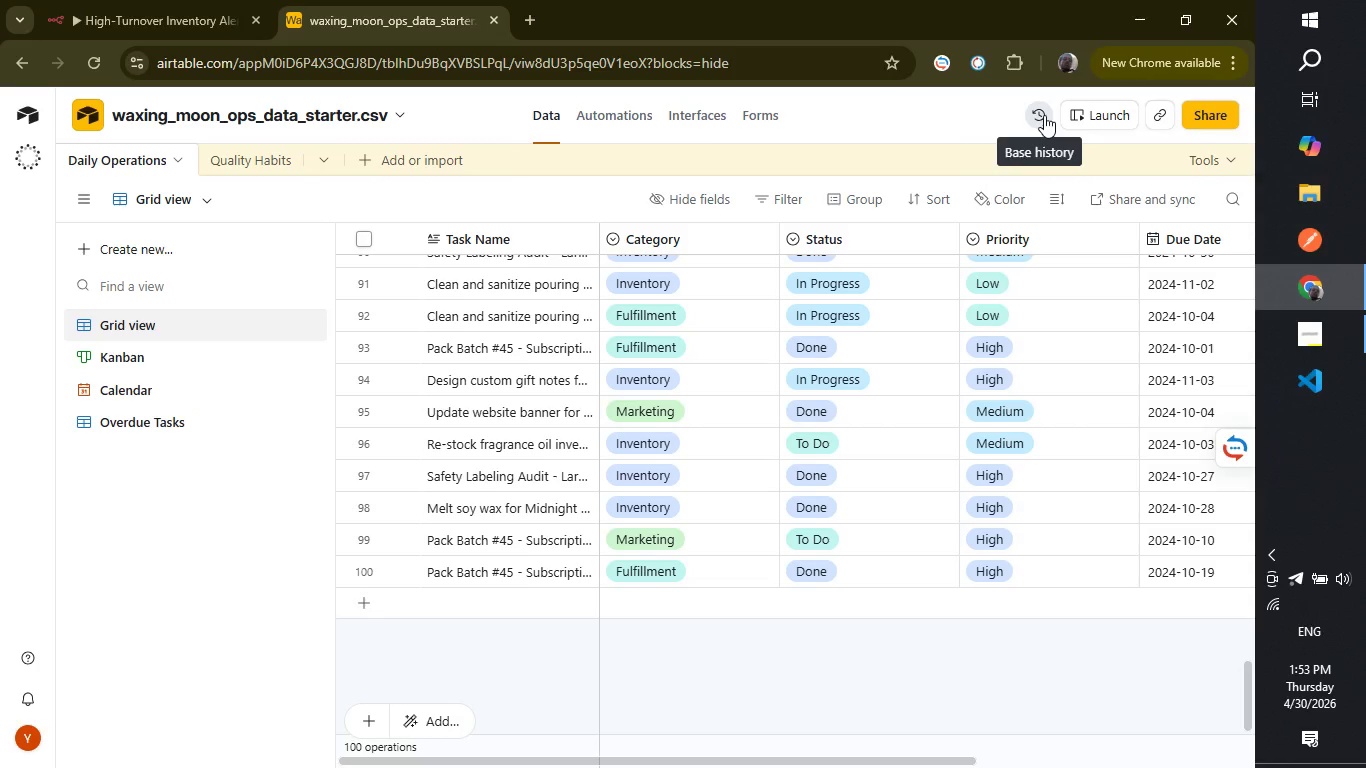 
left_click([85, 58])
 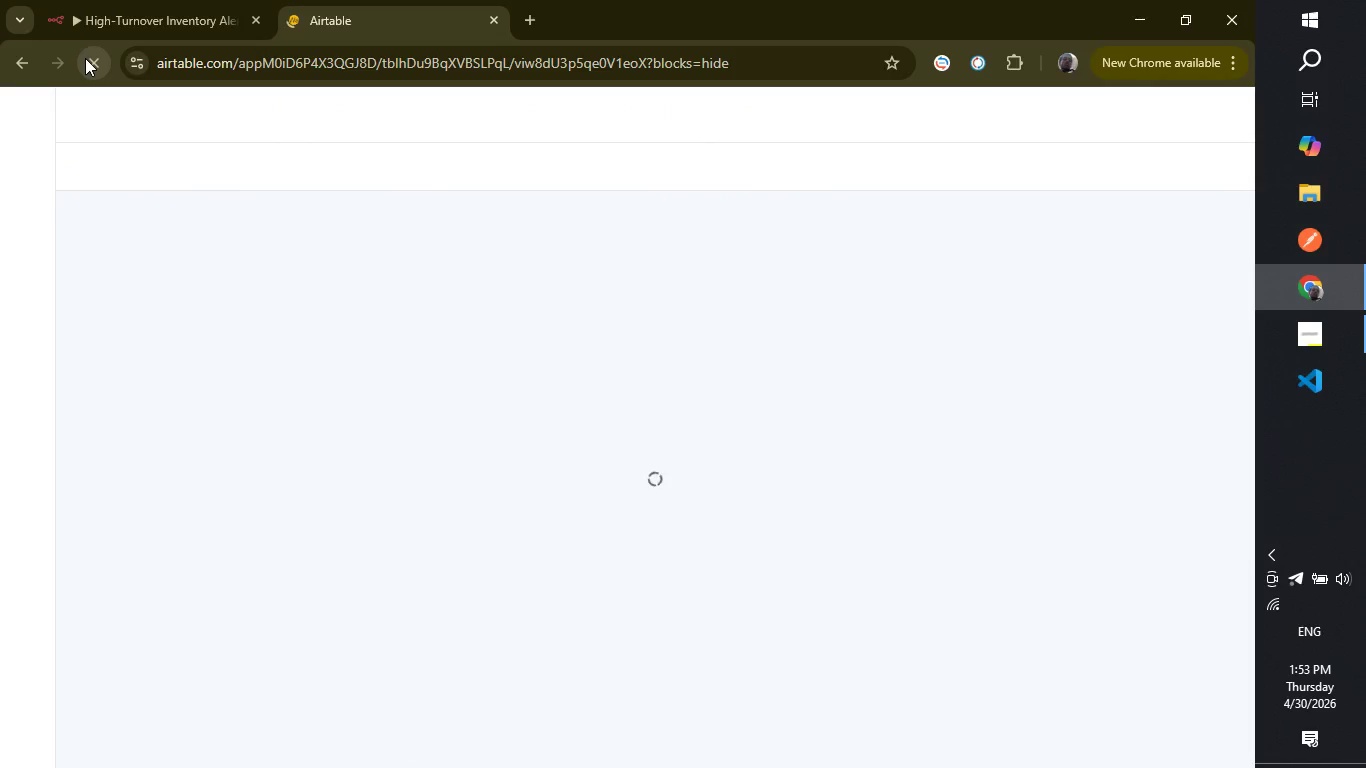 
wait(7.45)
 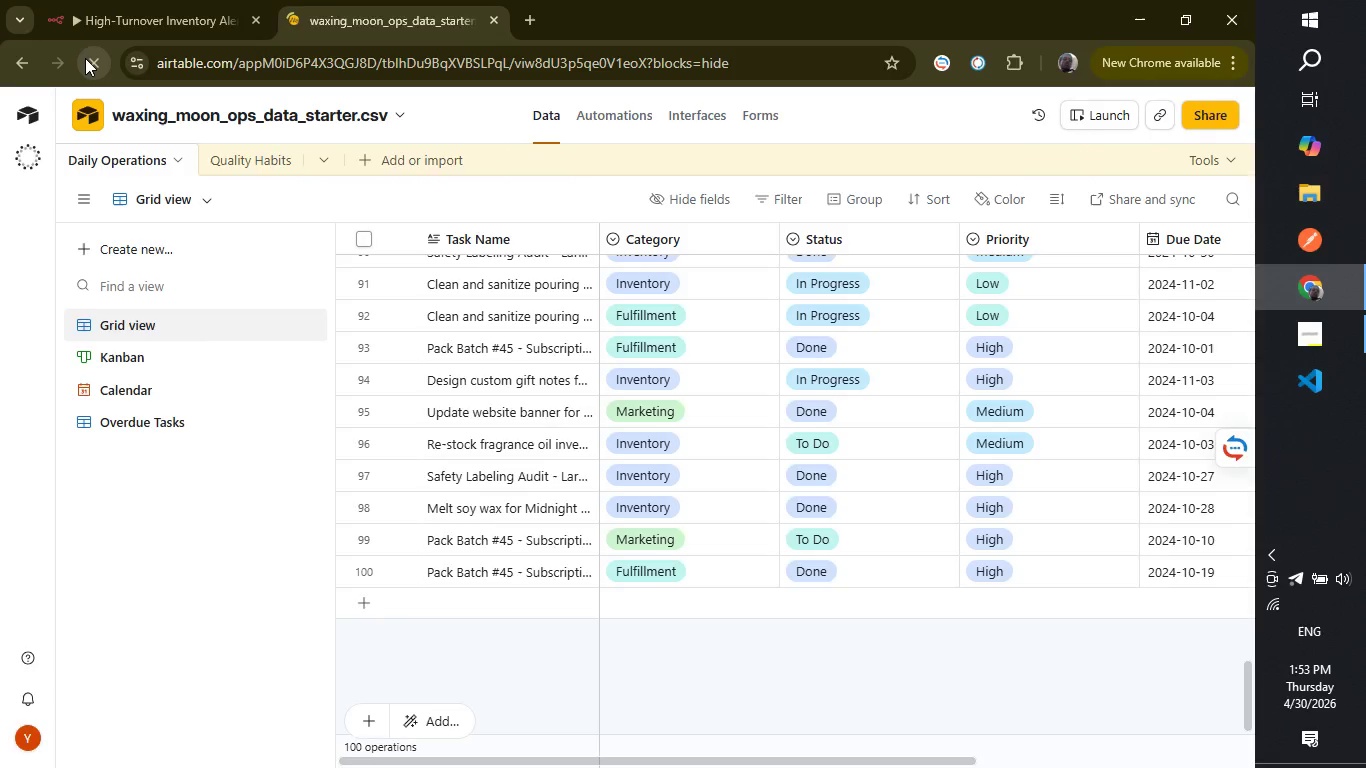 
mouse_move([230, 240])
 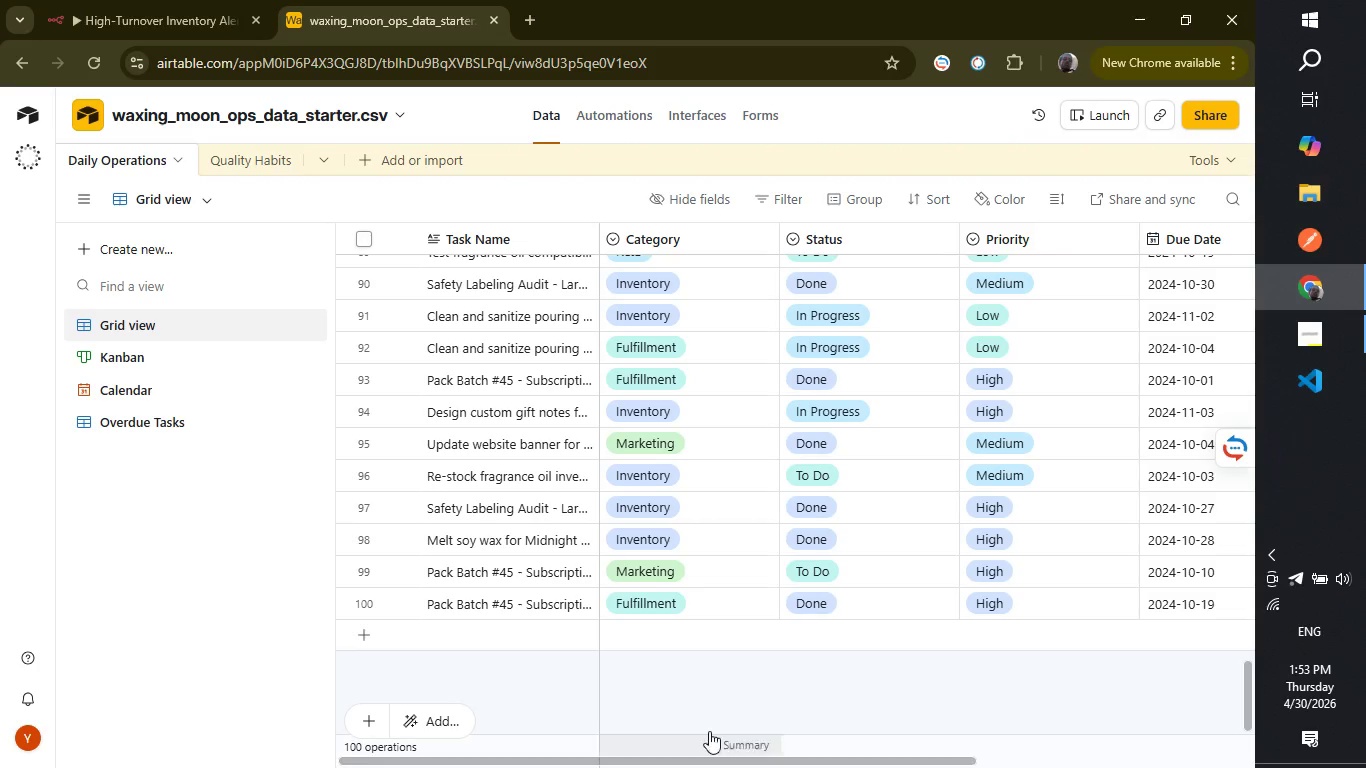 